 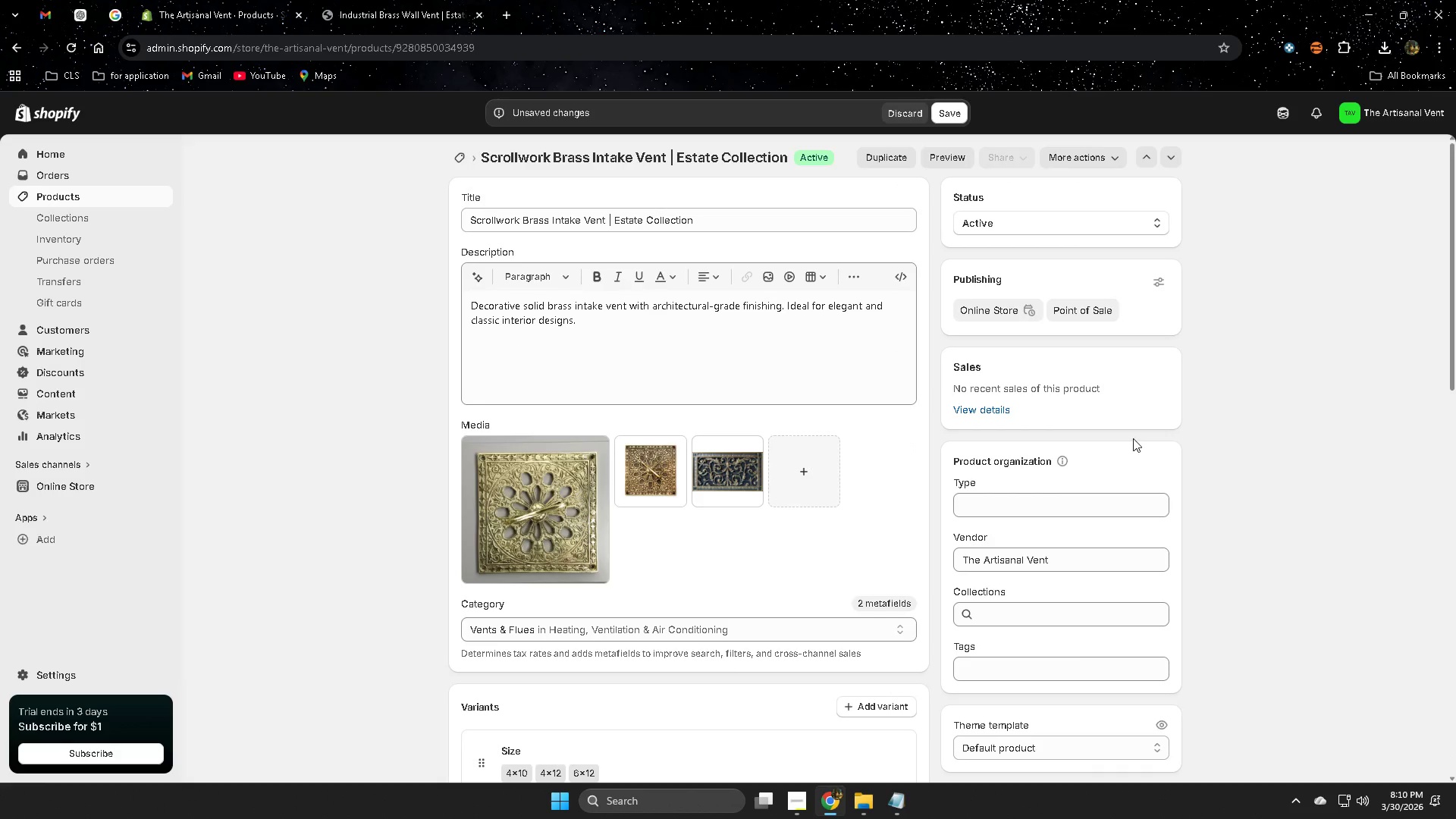 
scroll: coordinate [1275, 468], scroll_direction: down, amount: 14.0
 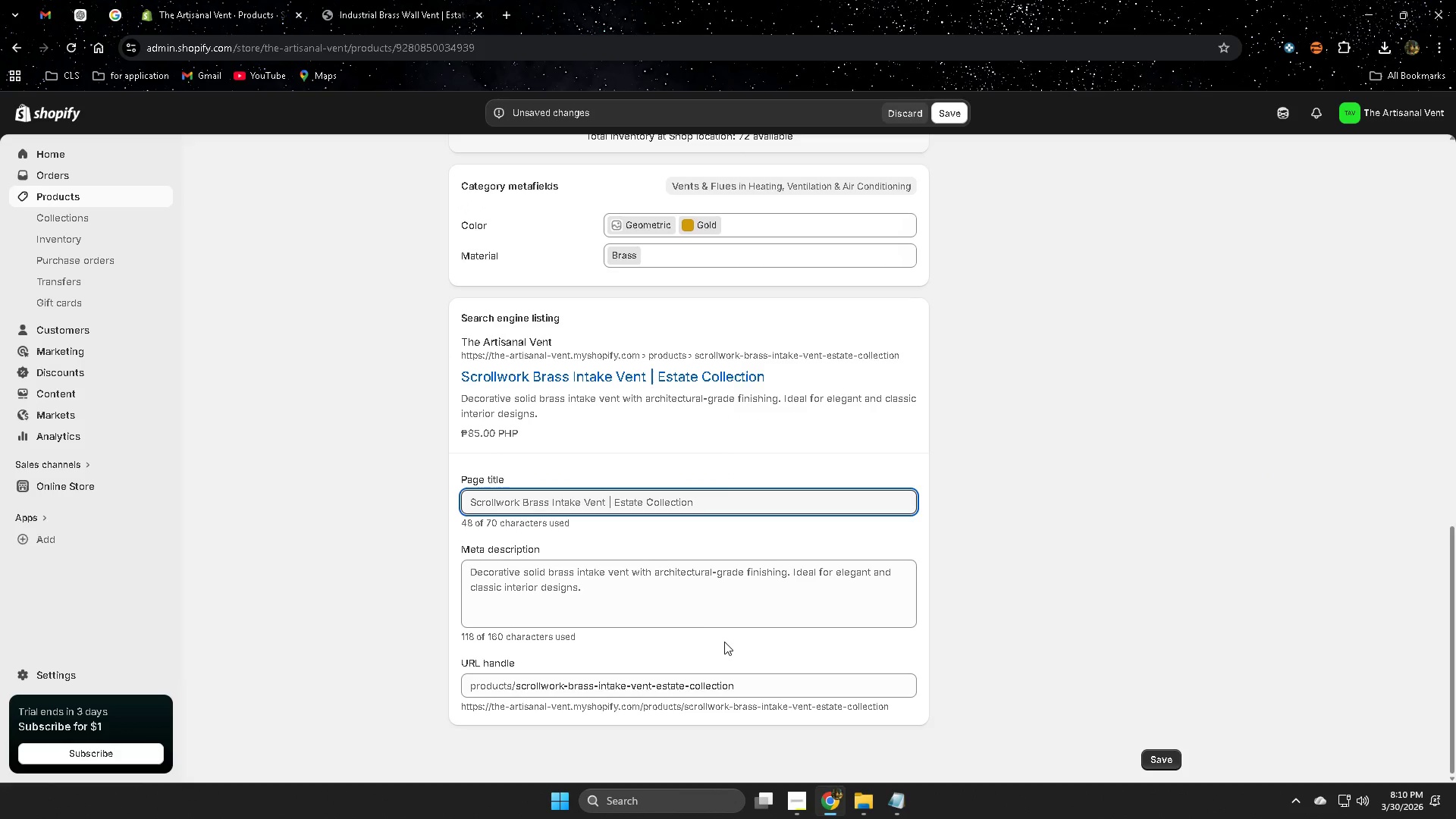 
left_click([686, 604])
 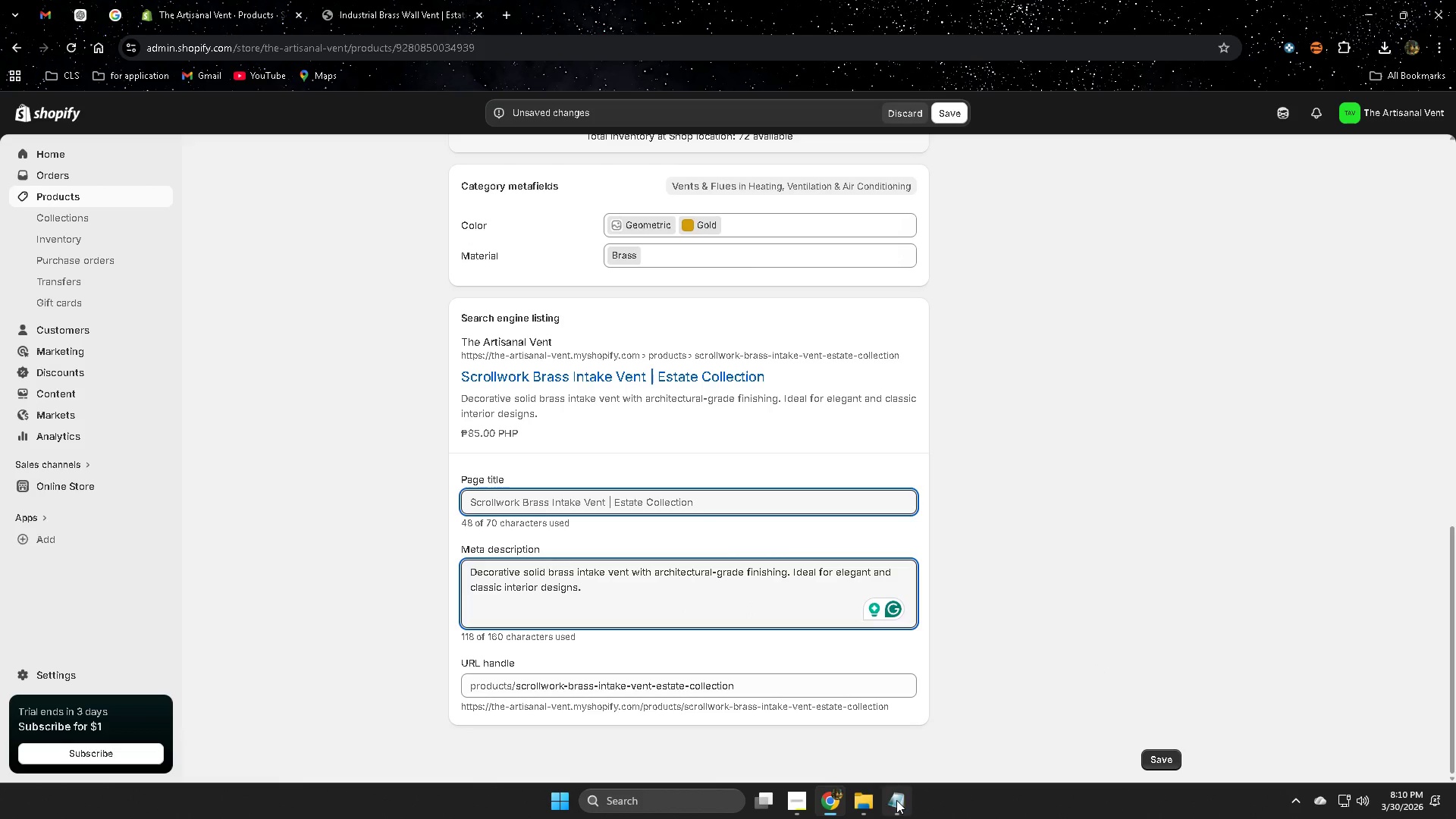 
wait(5.95)
 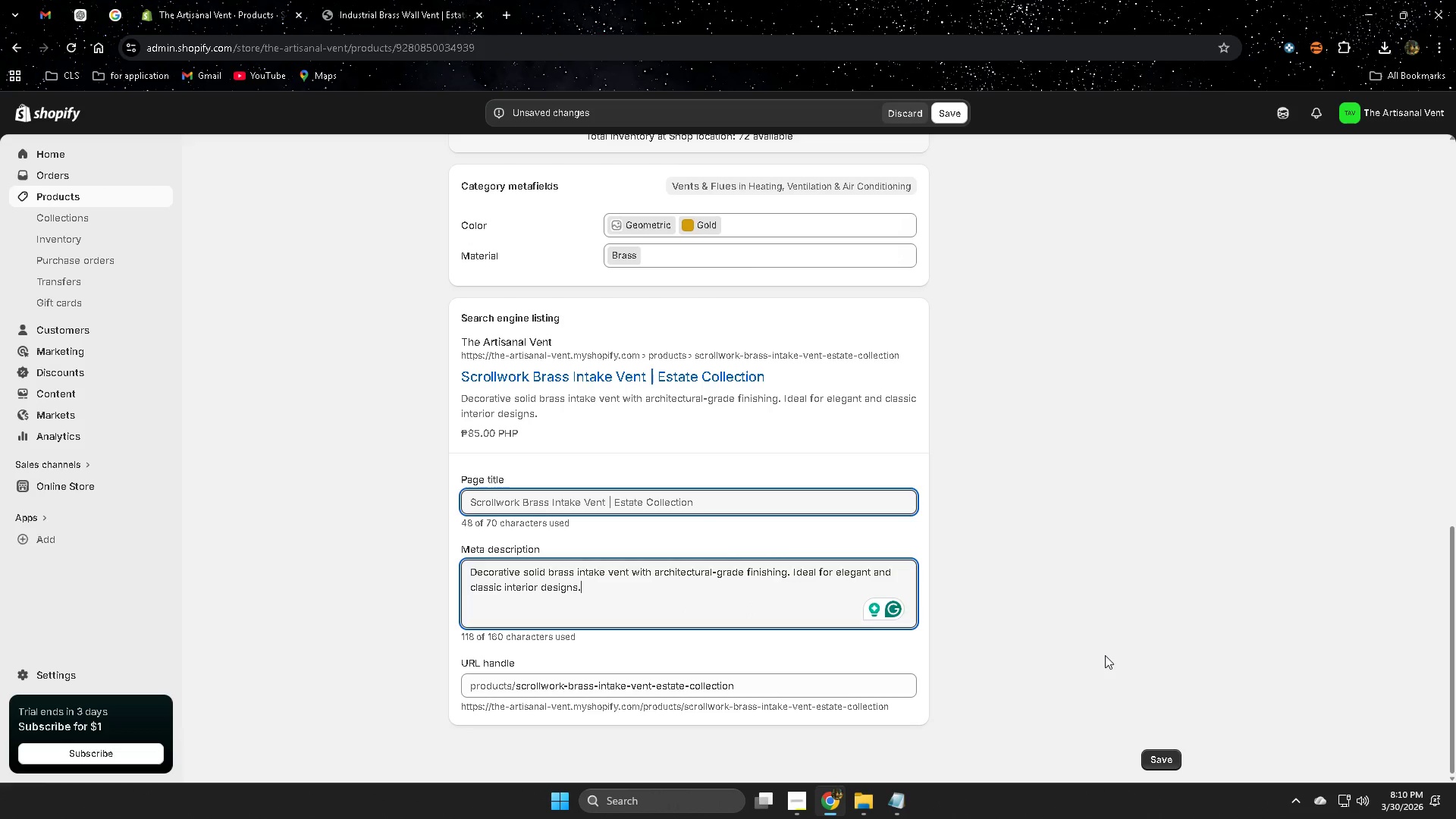 
left_click([797, 726])